 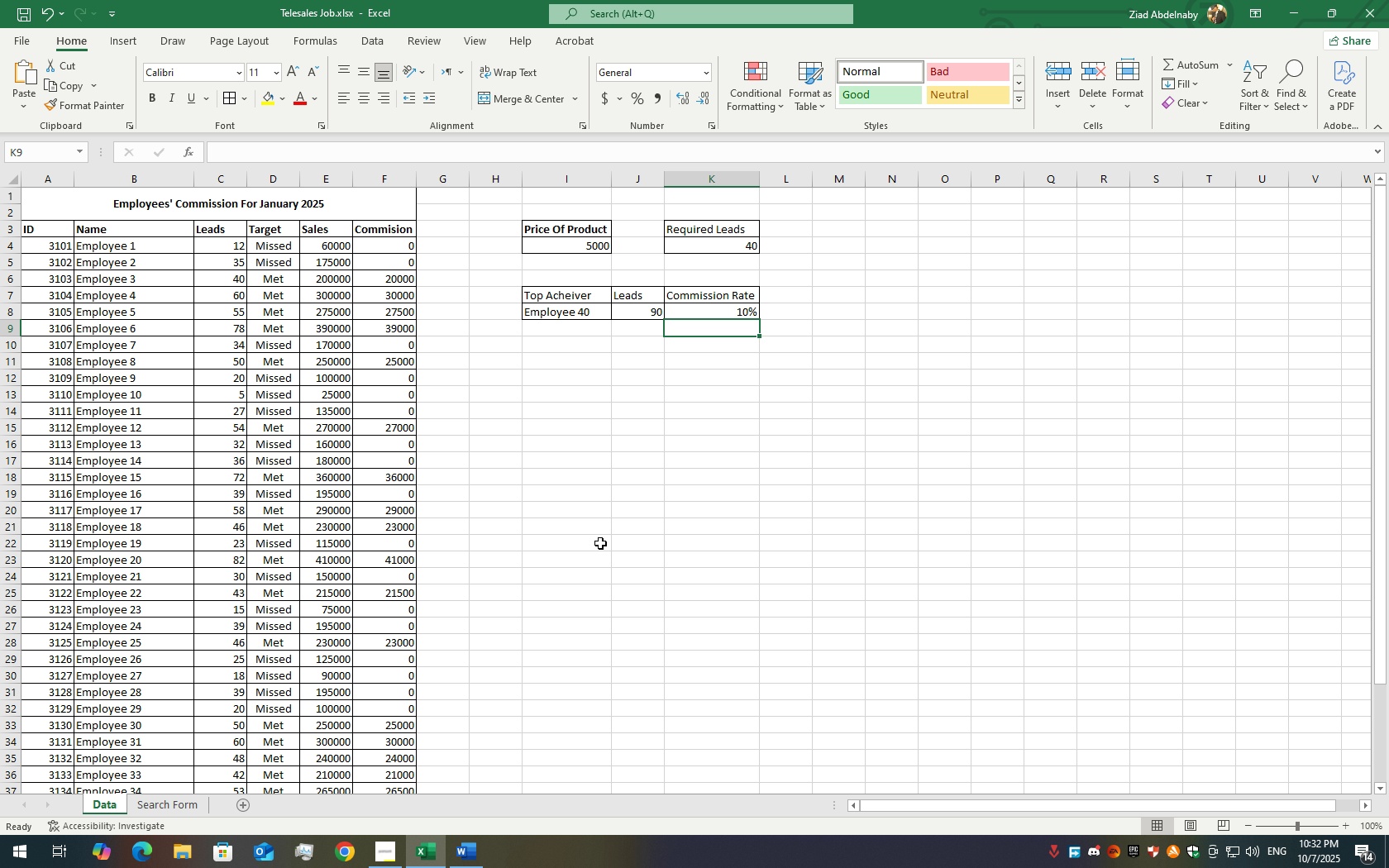 
scroll: coordinate [313, 607], scroll_direction: down, amount: 9.0
 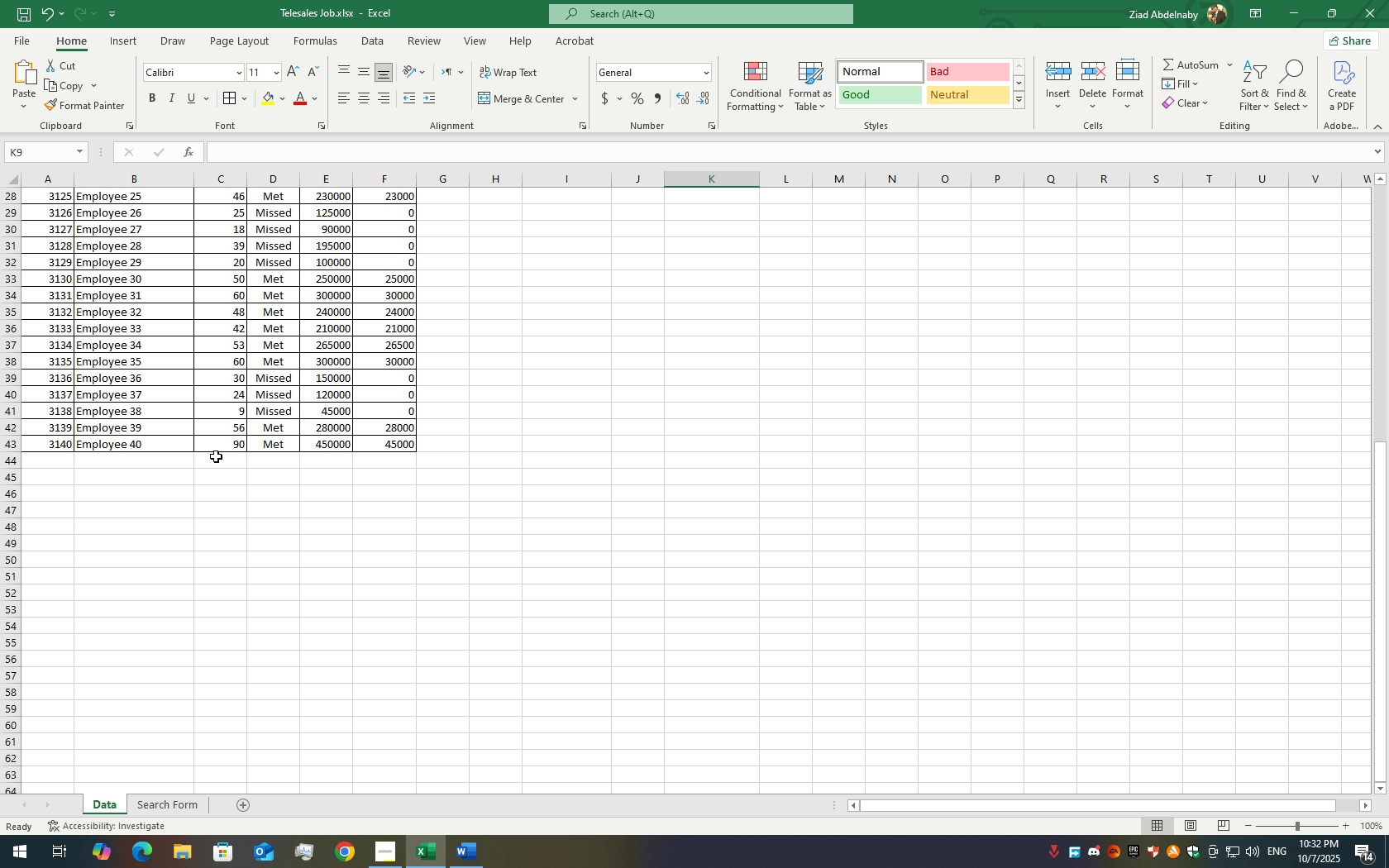 
double_click([214, 459])
 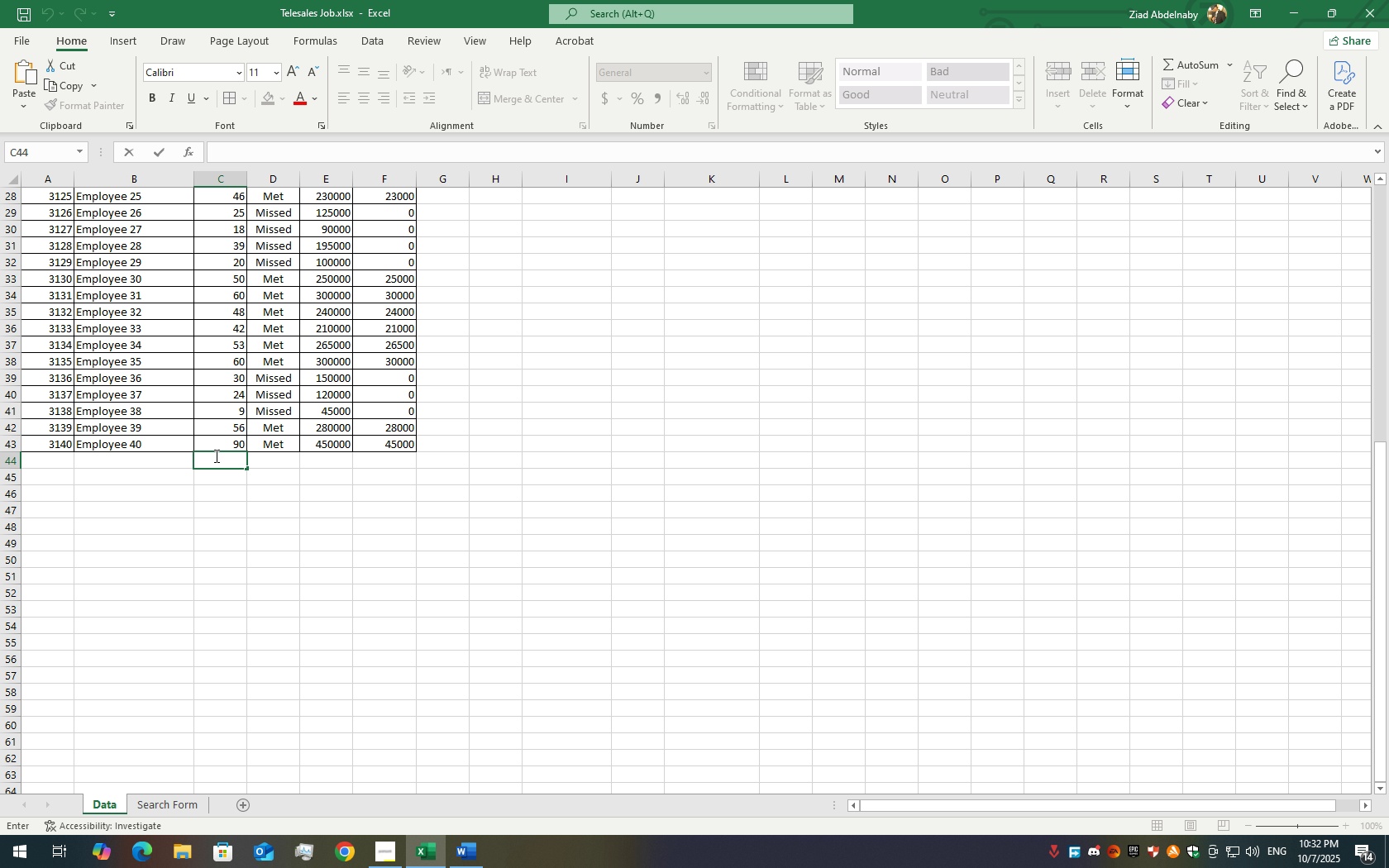 
type(=rand)
 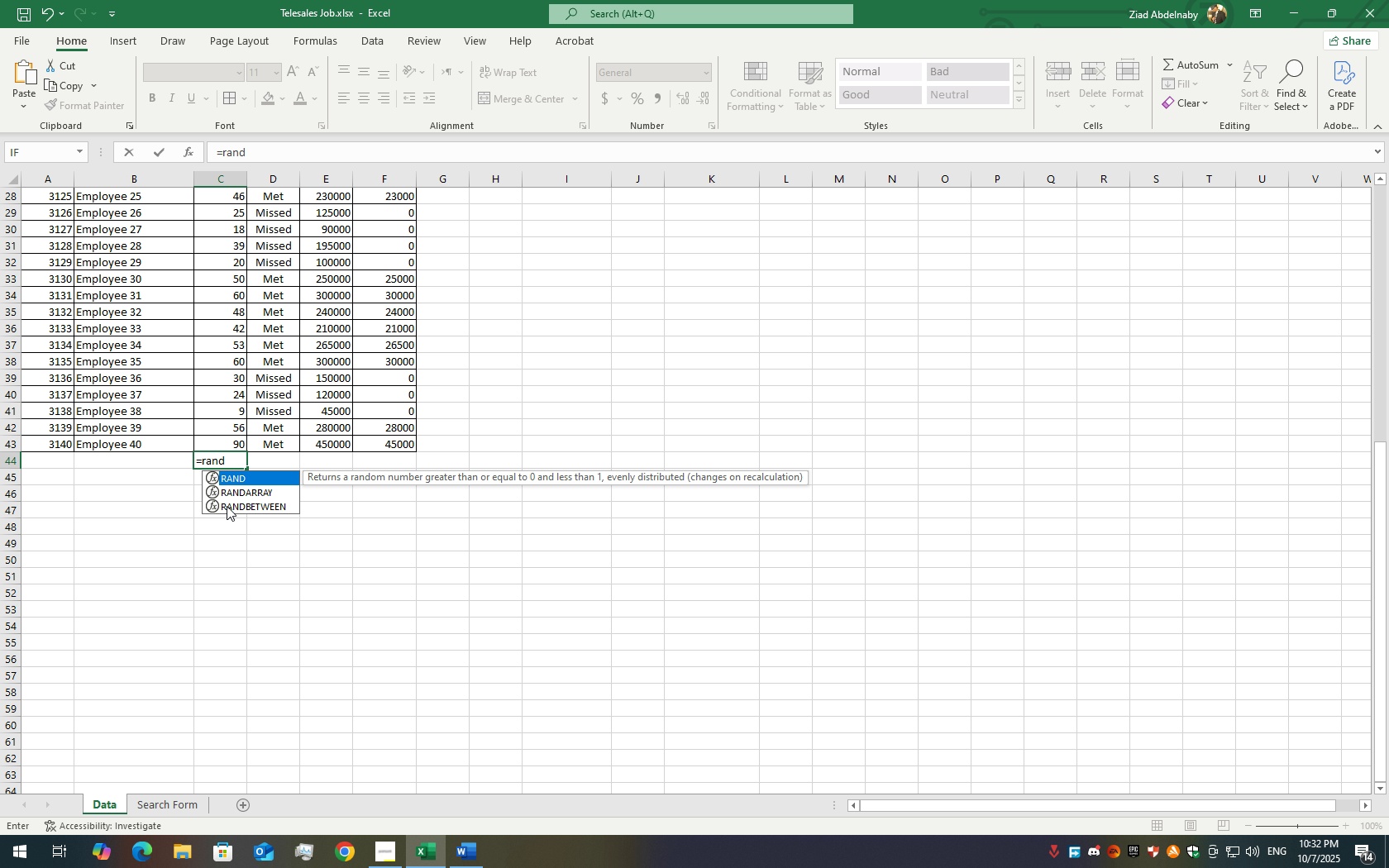 
double_click([227, 506])
 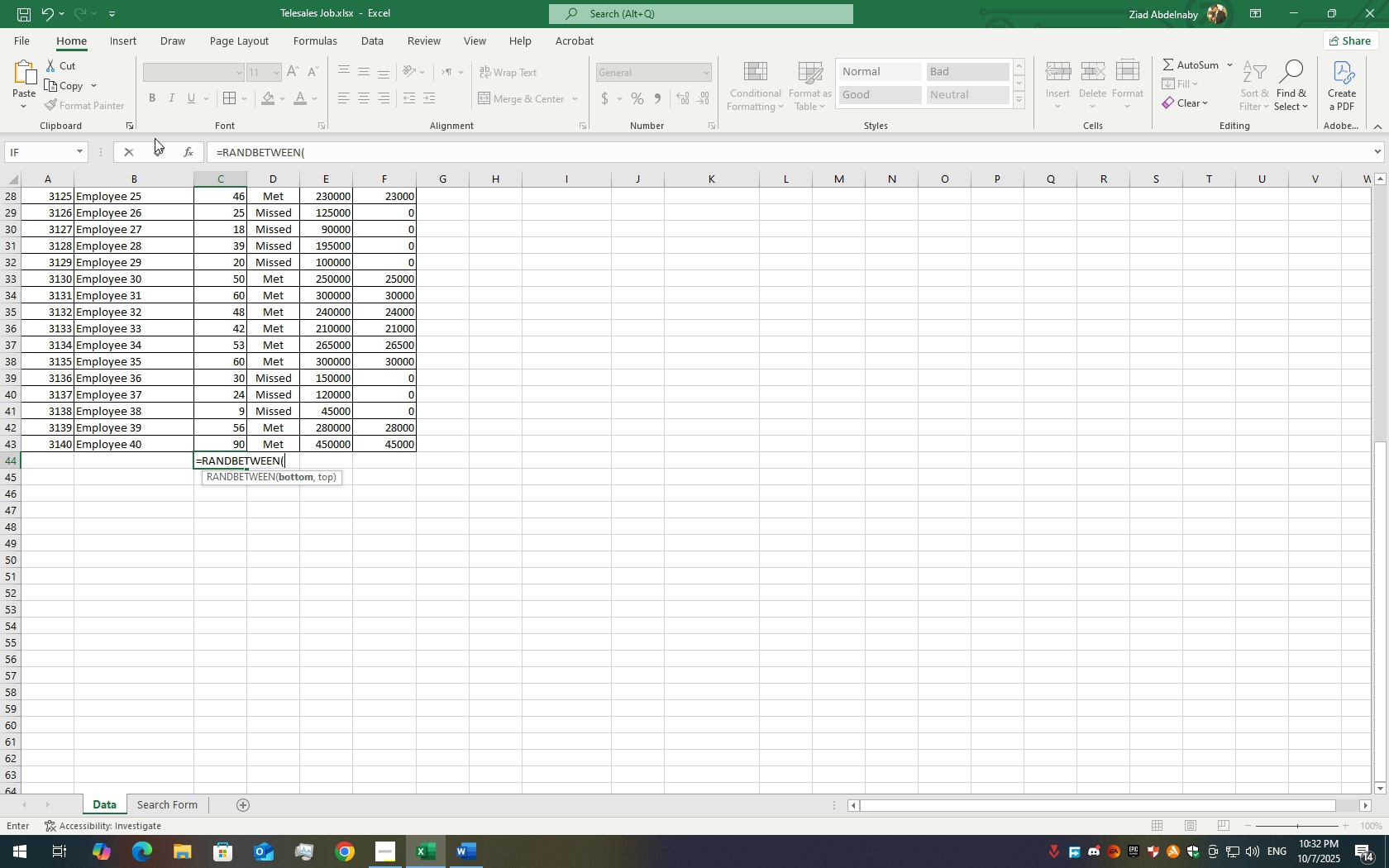 
left_click([188, 150])
 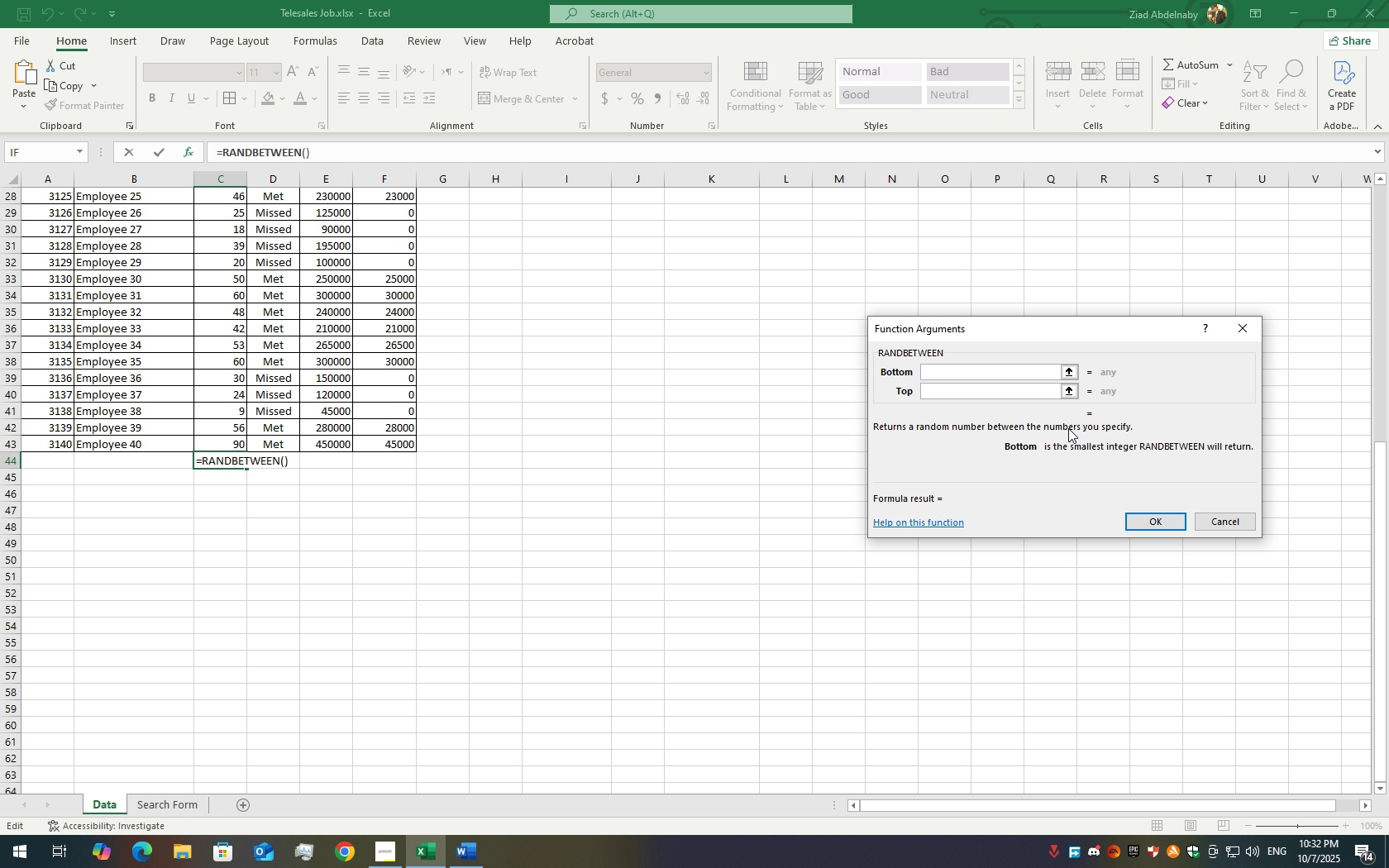 
key(Numpad1)
 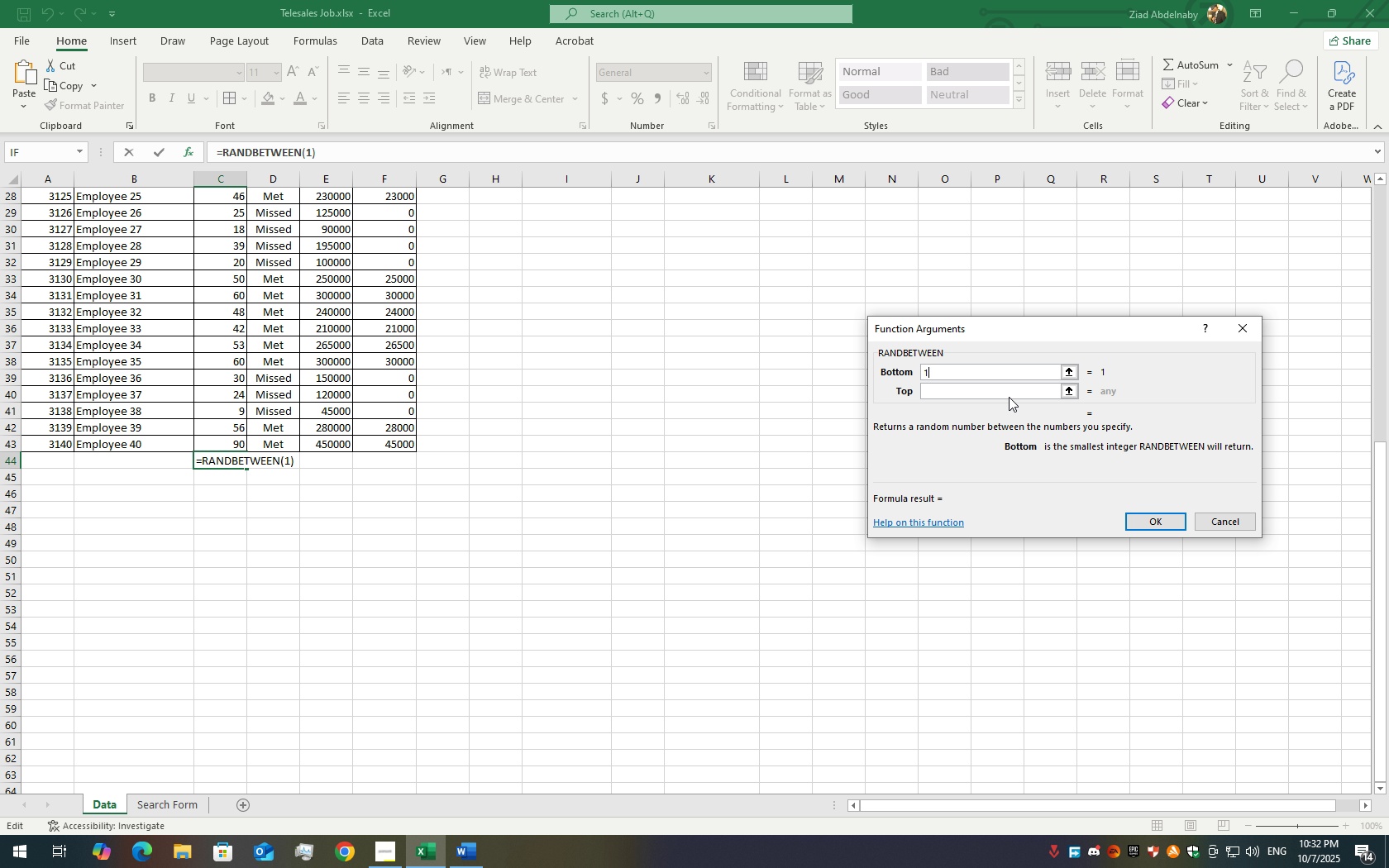 
left_click([1009, 397])
 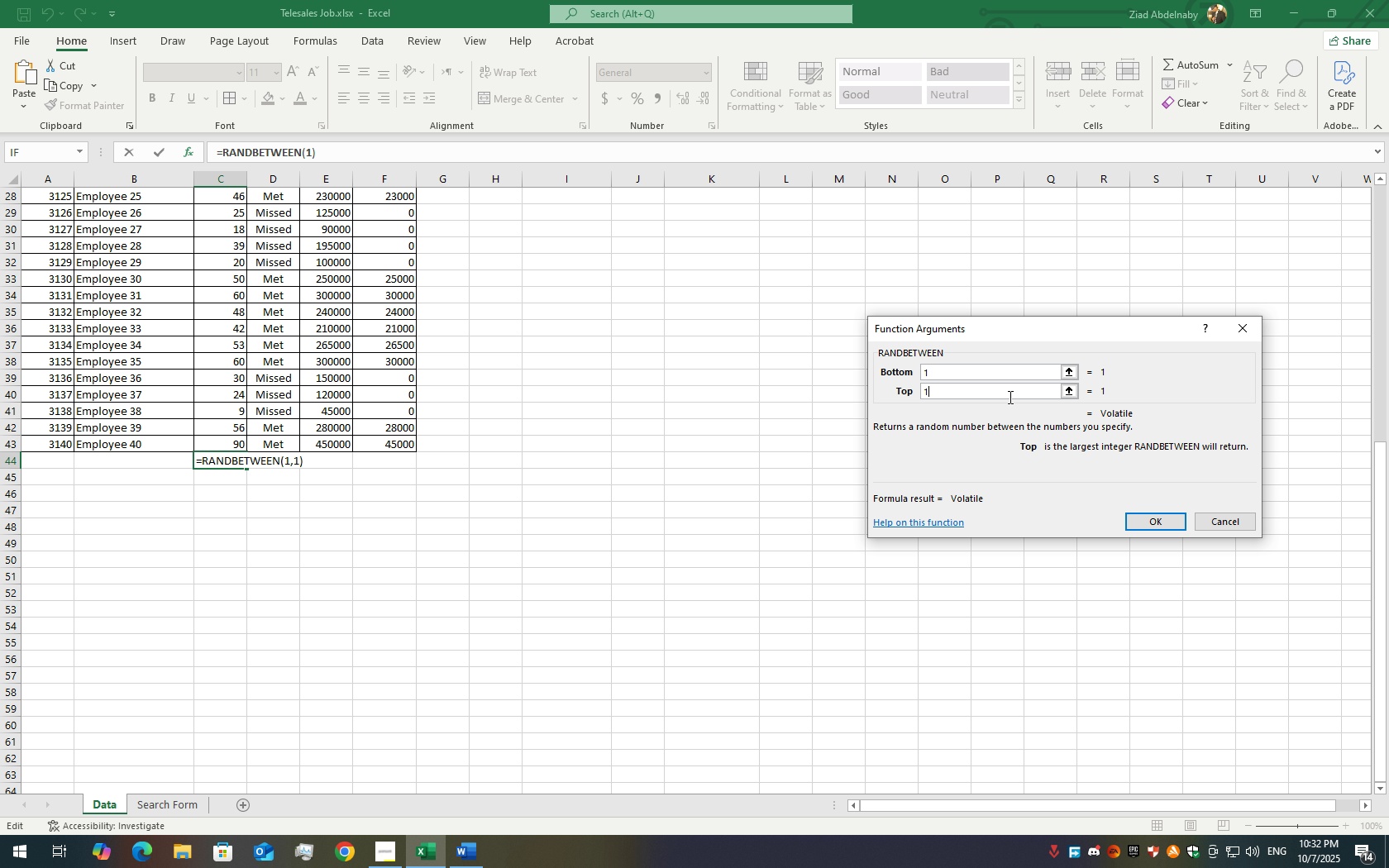 
key(Numpad1)
 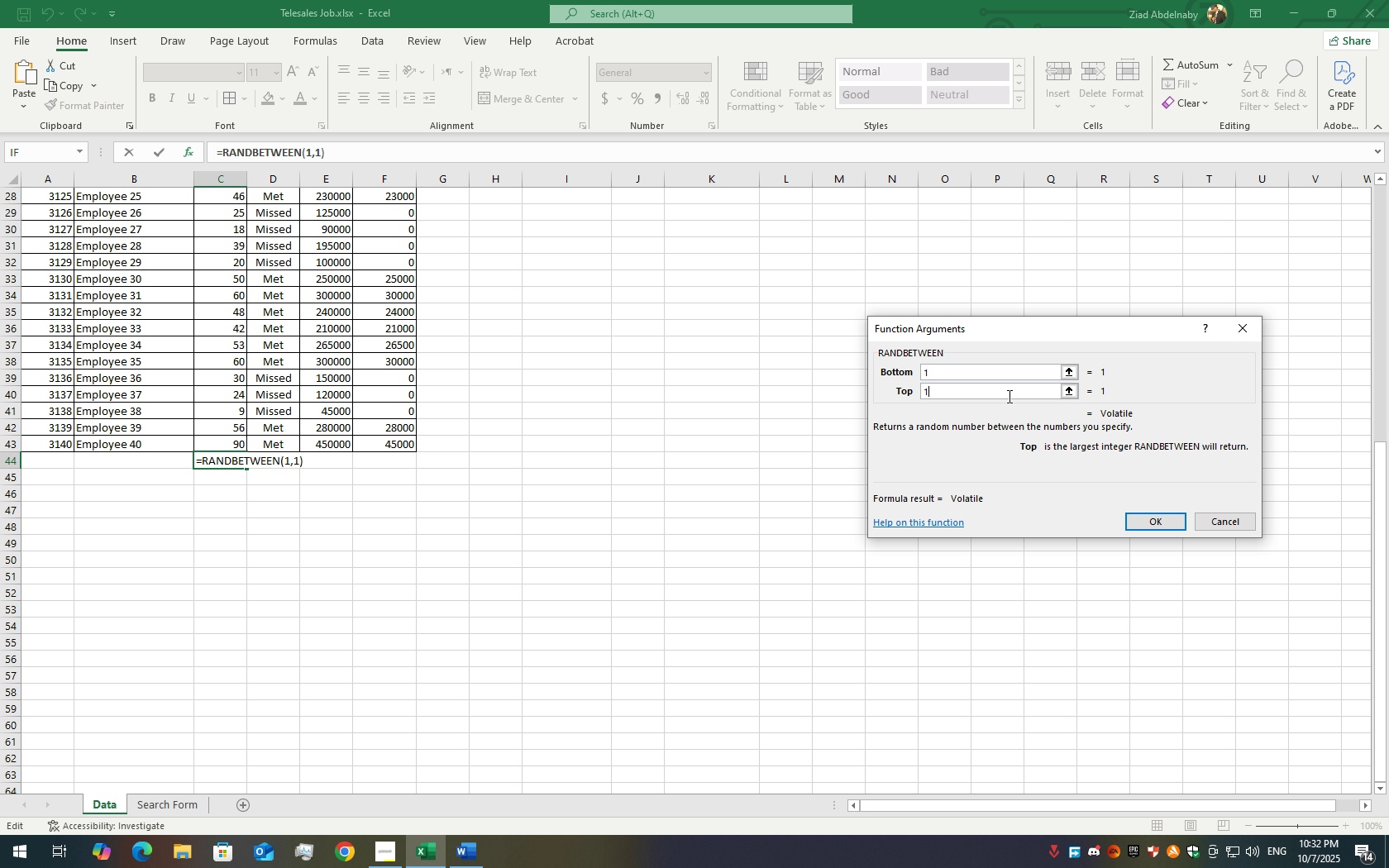 
key(Numpad5)
 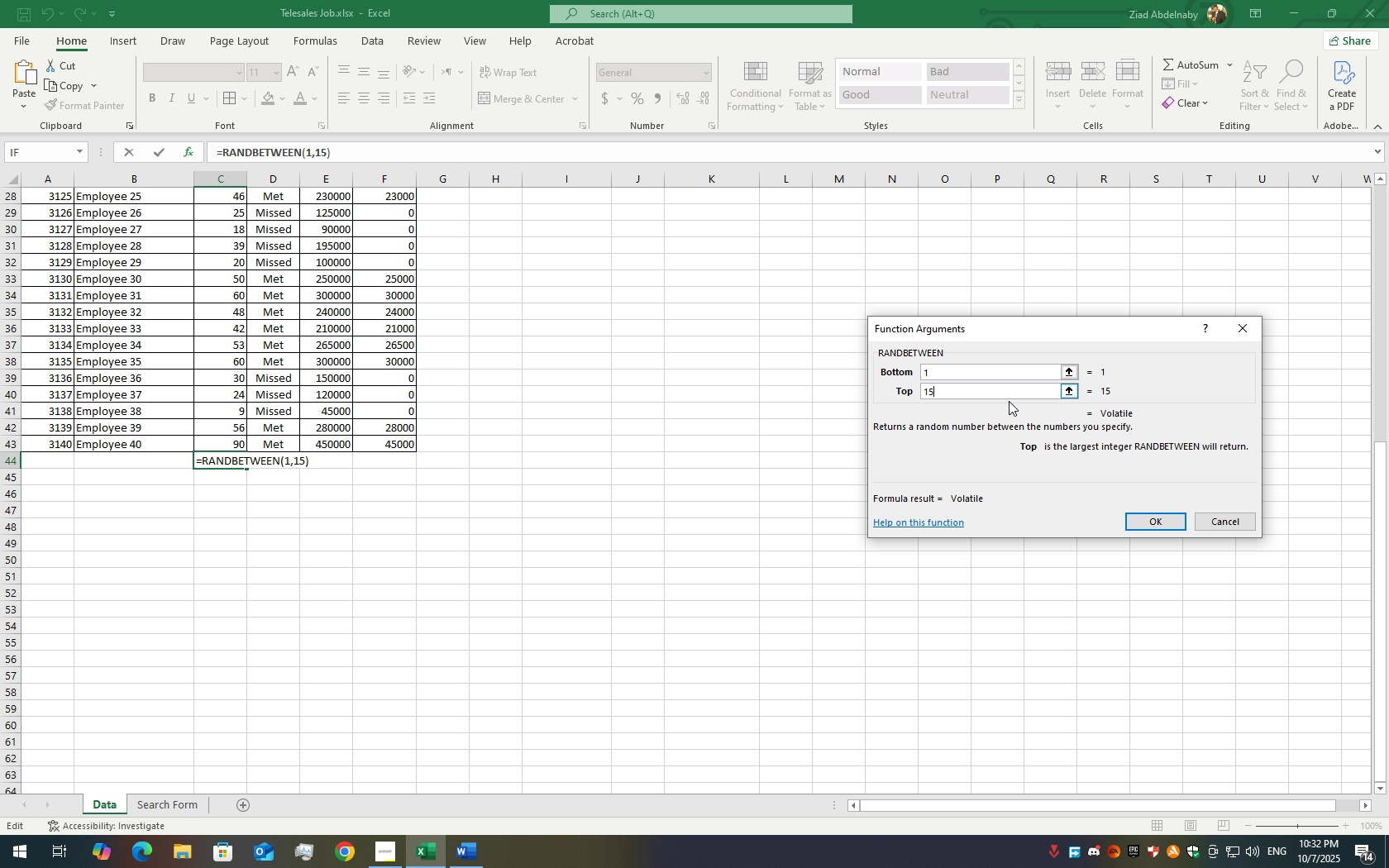 
key(Numpad0)
 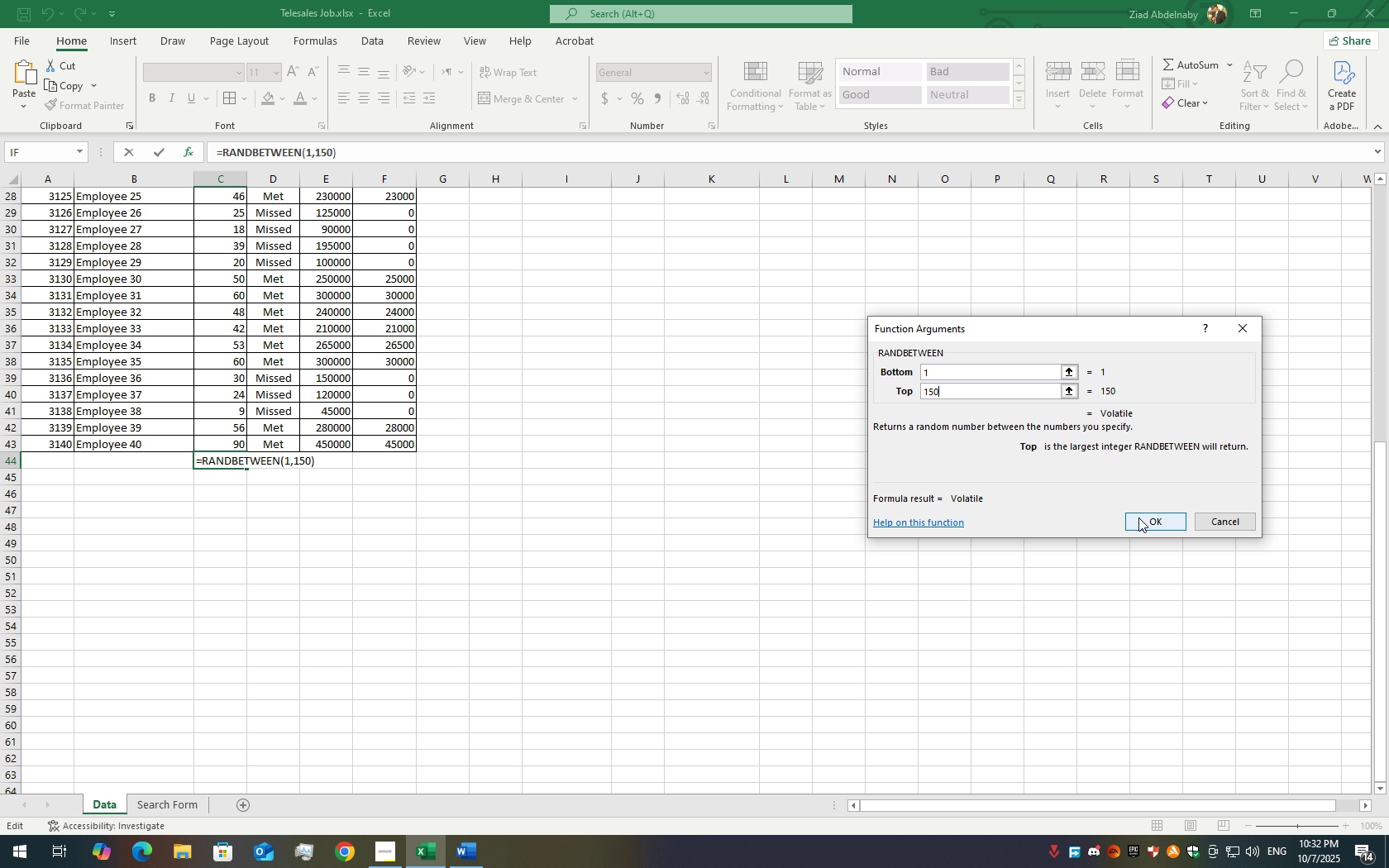 
left_click([1139, 519])
 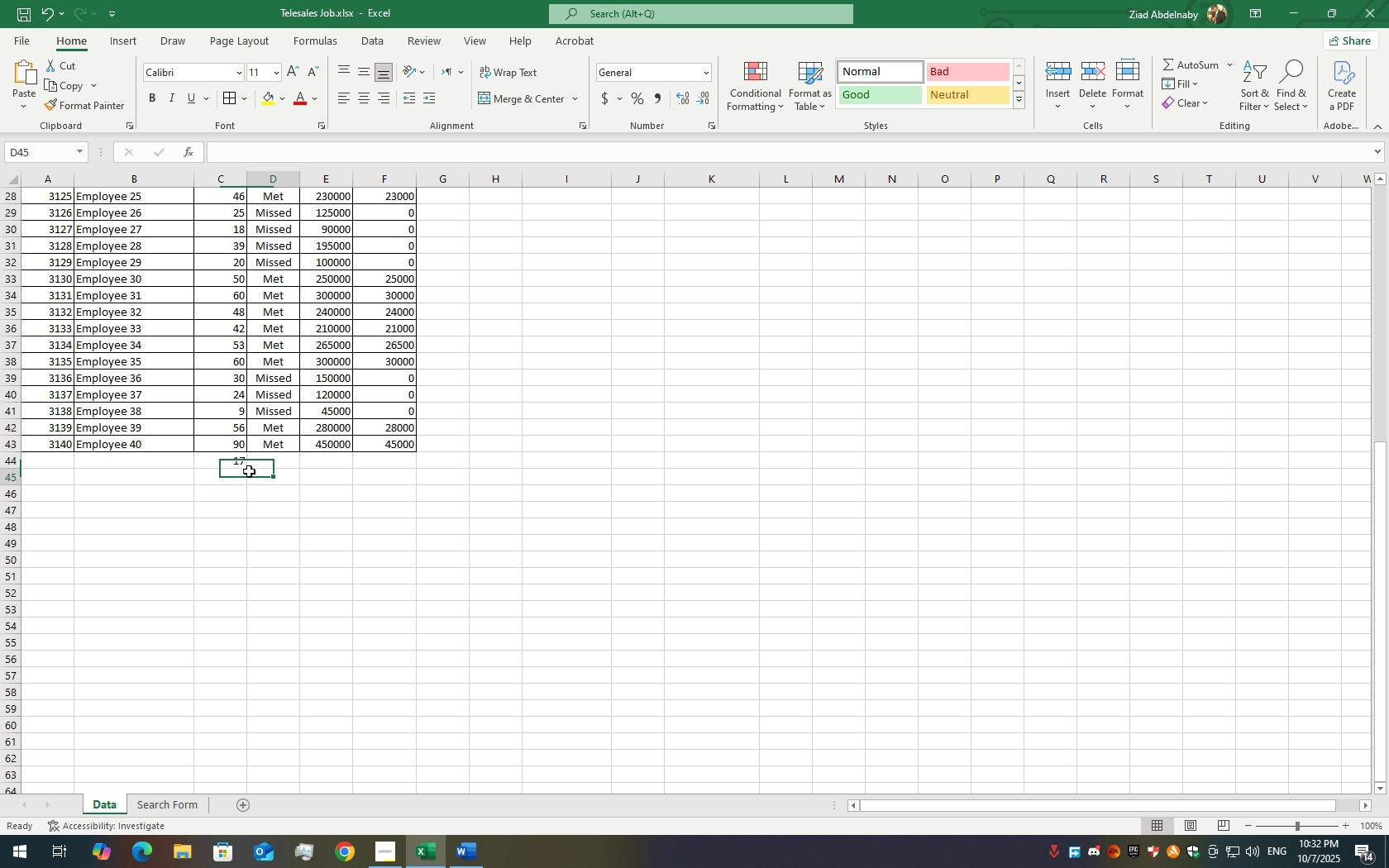 
left_click([249, 471])
 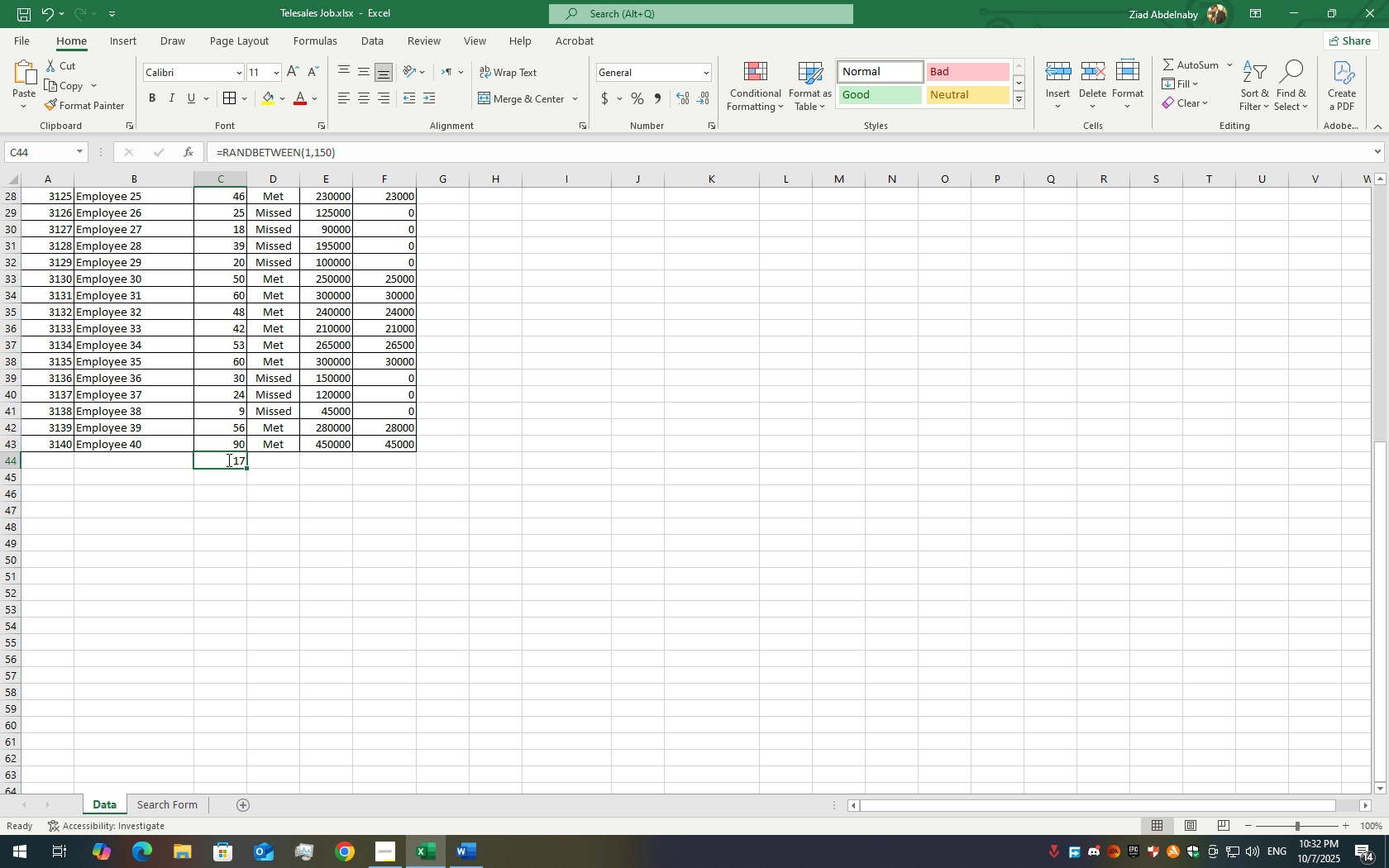 
double_click([227, 460])
 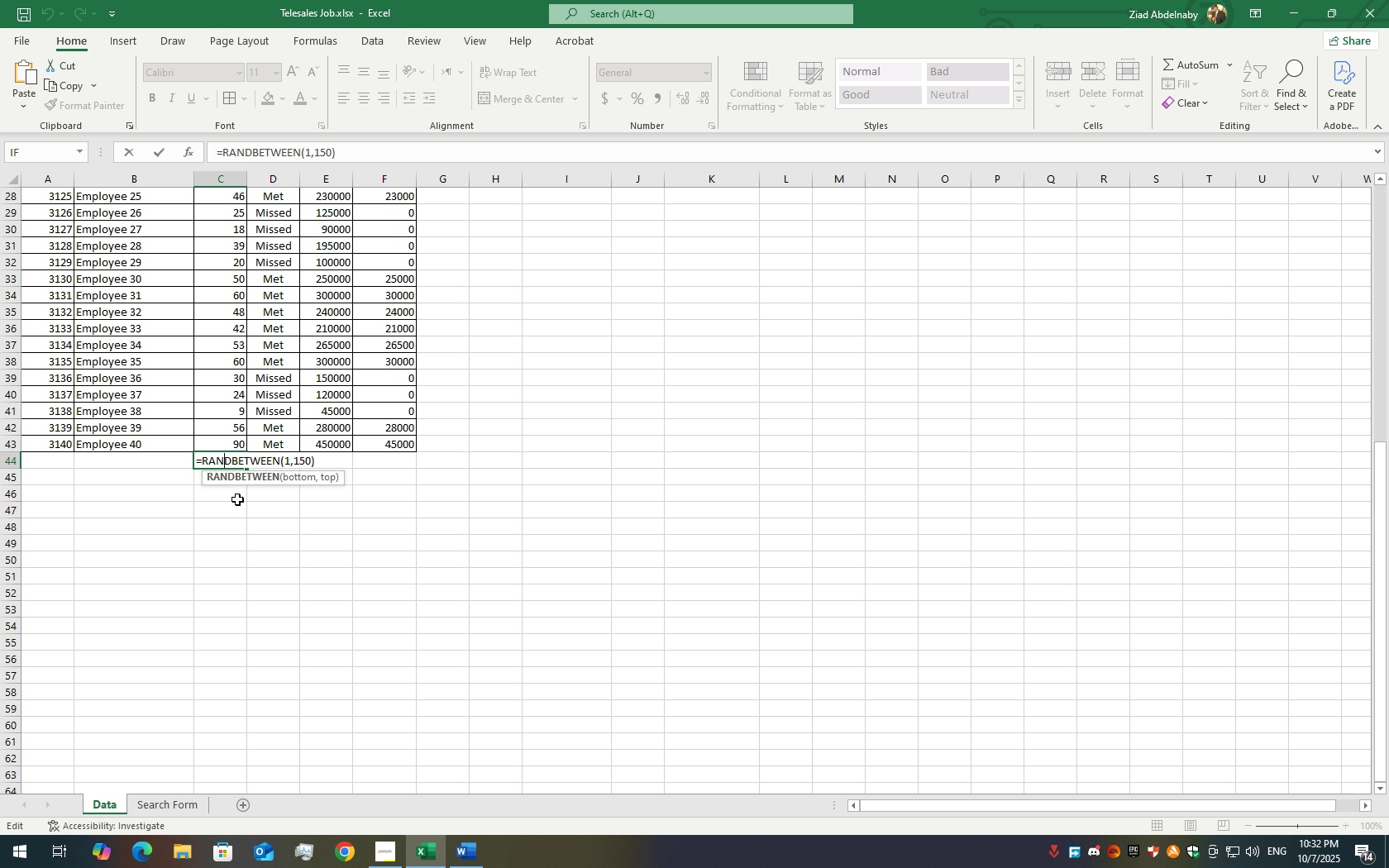 
left_click([234, 505])
 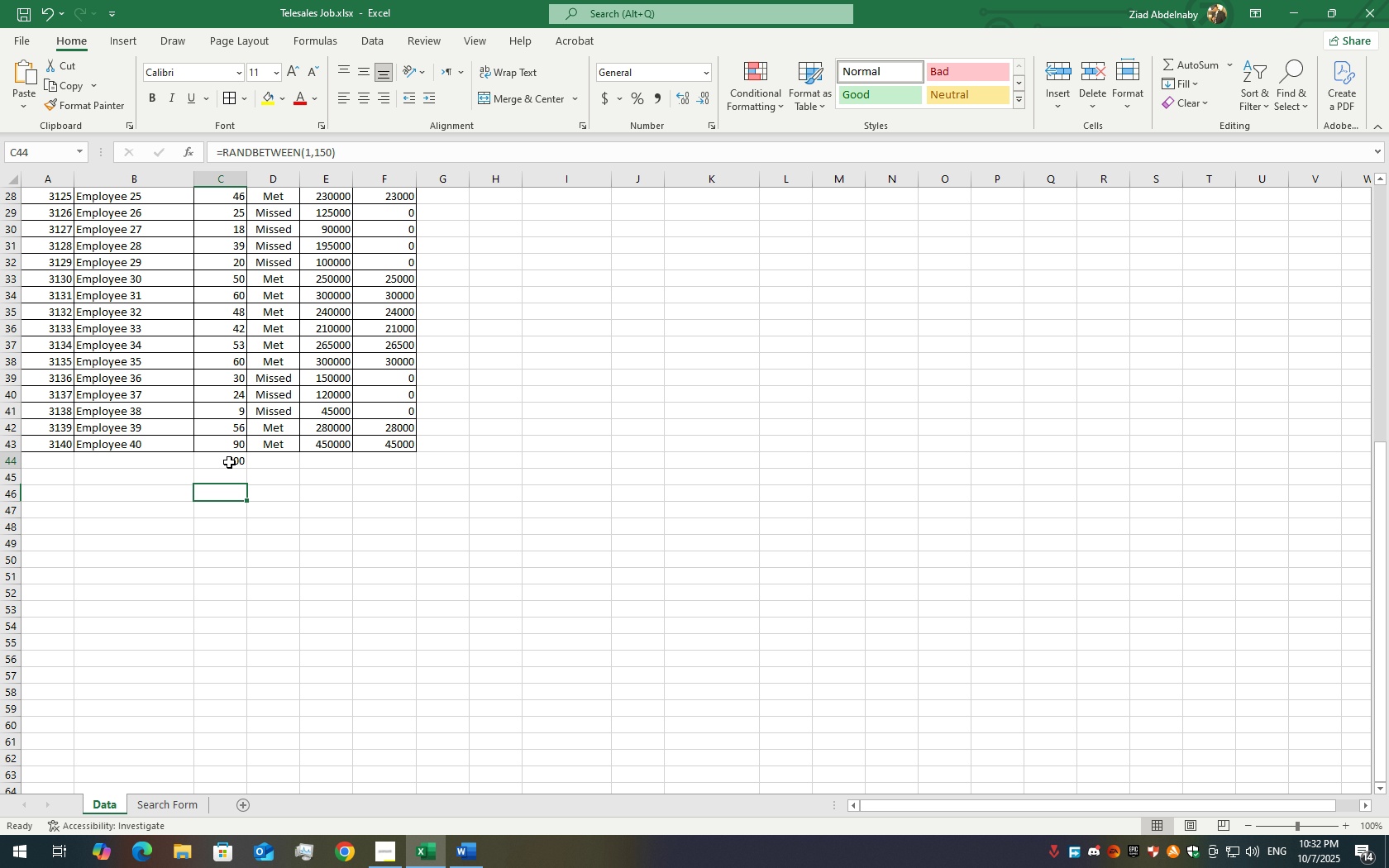 
double_click([229, 462])
 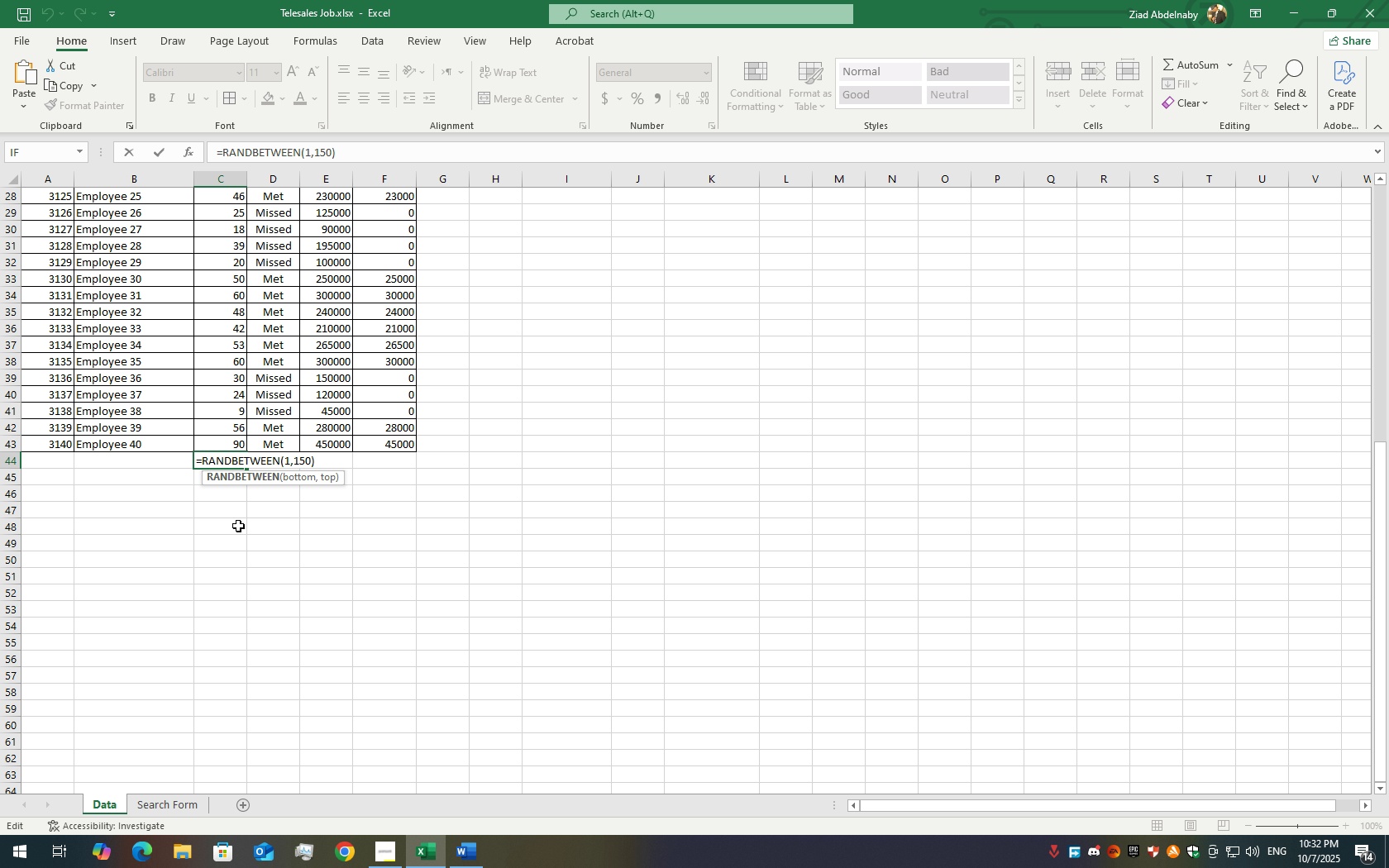 
left_click([238, 526])
 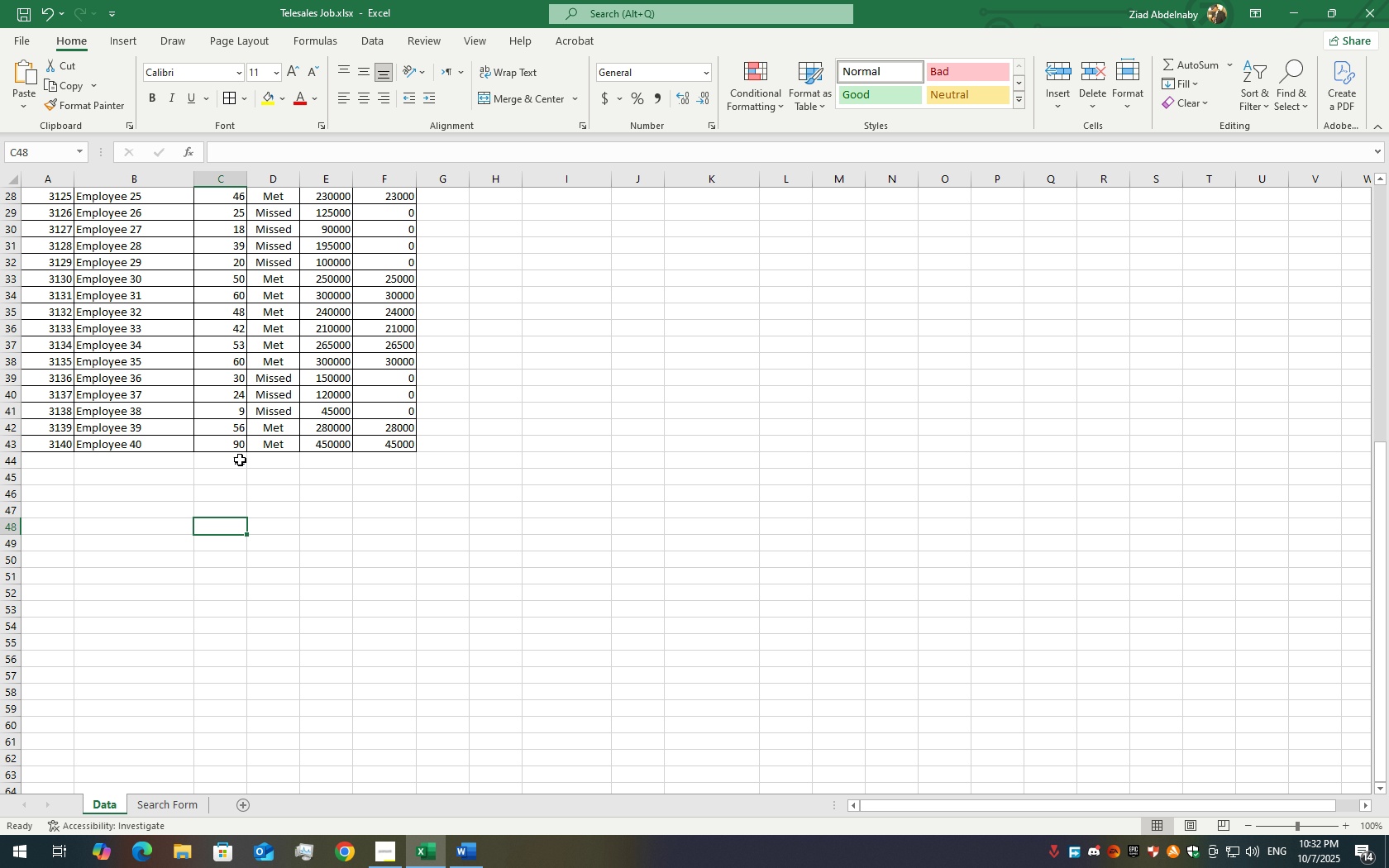 
left_click([240, 459])